 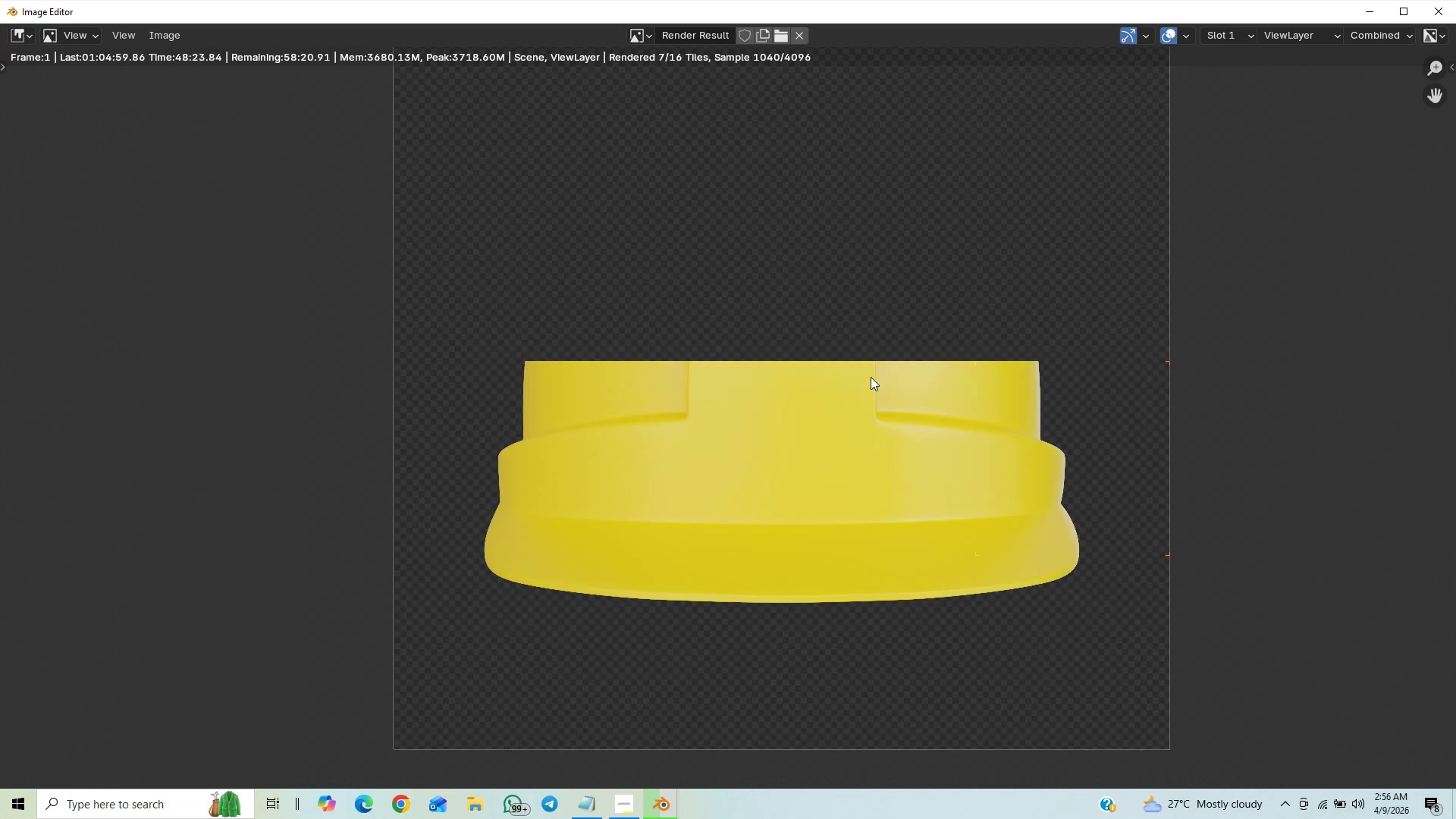 
scroll: coordinate [871, 377], scroll_direction: up, amount: 3.0
 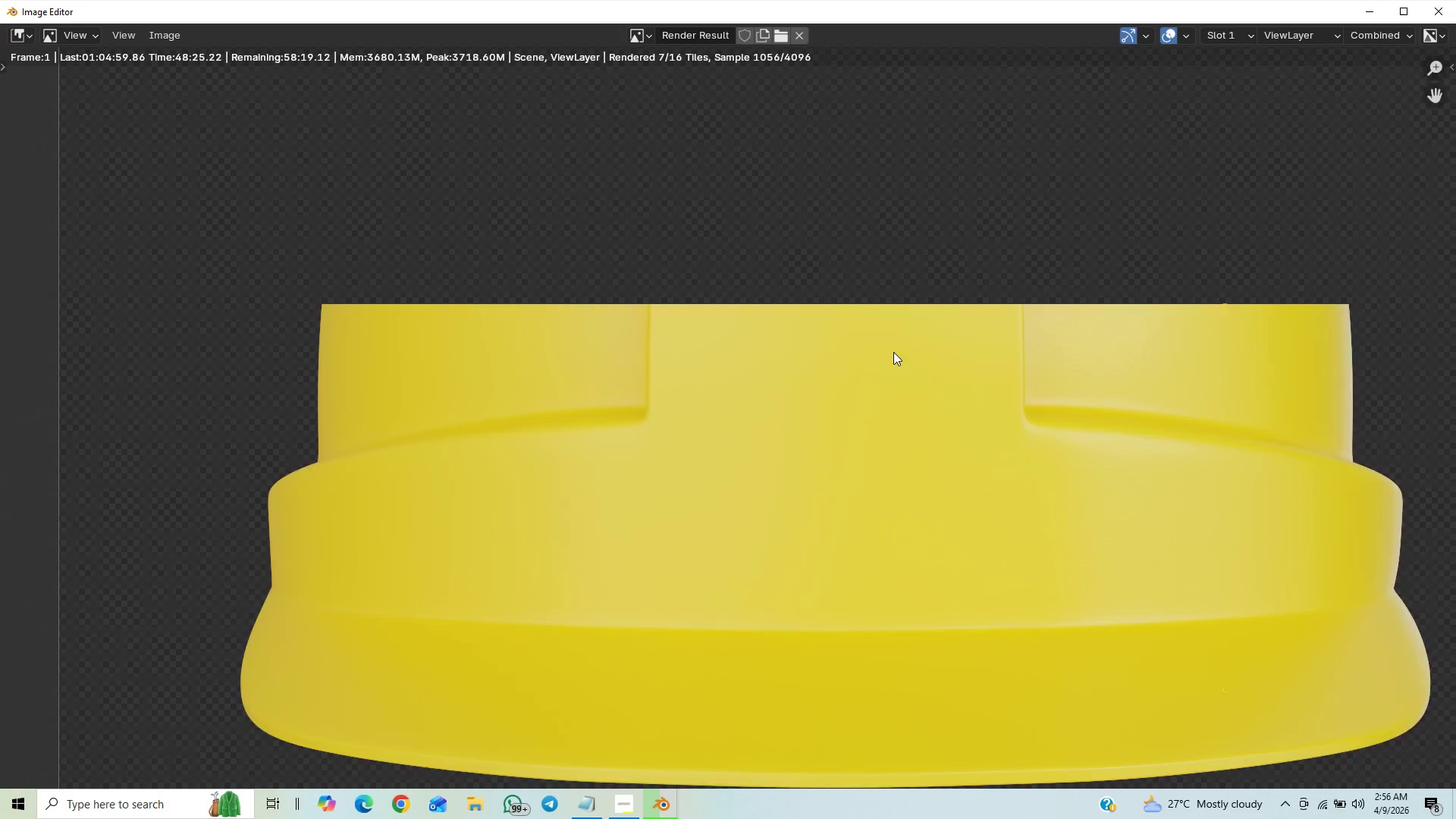 
scroll: coordinate [1032, 414], scroll_direction: down, amount: 6.0
 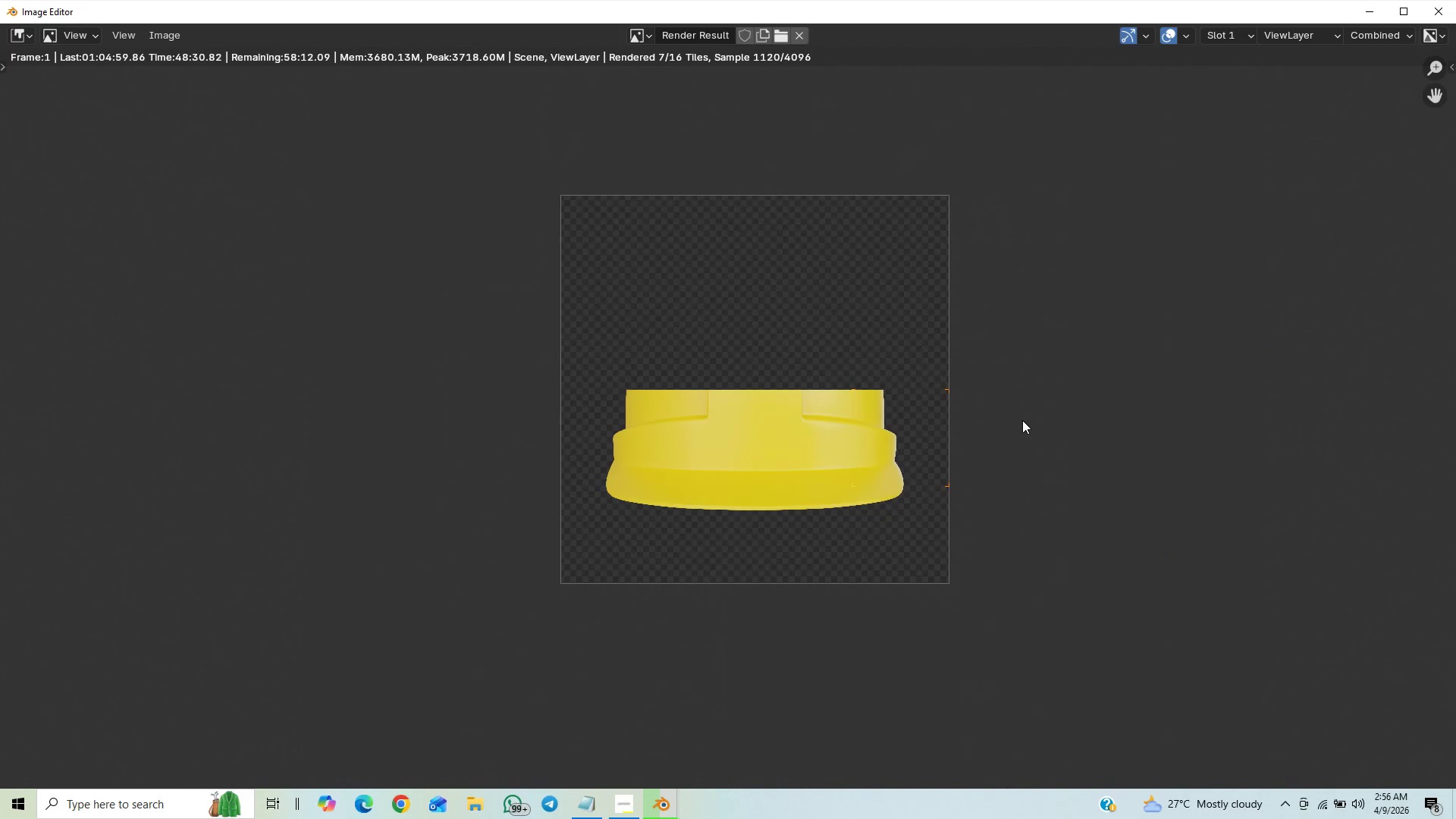 
scroll: coordinate [1022, 413], scroll_direction: up, amount: 8.0
 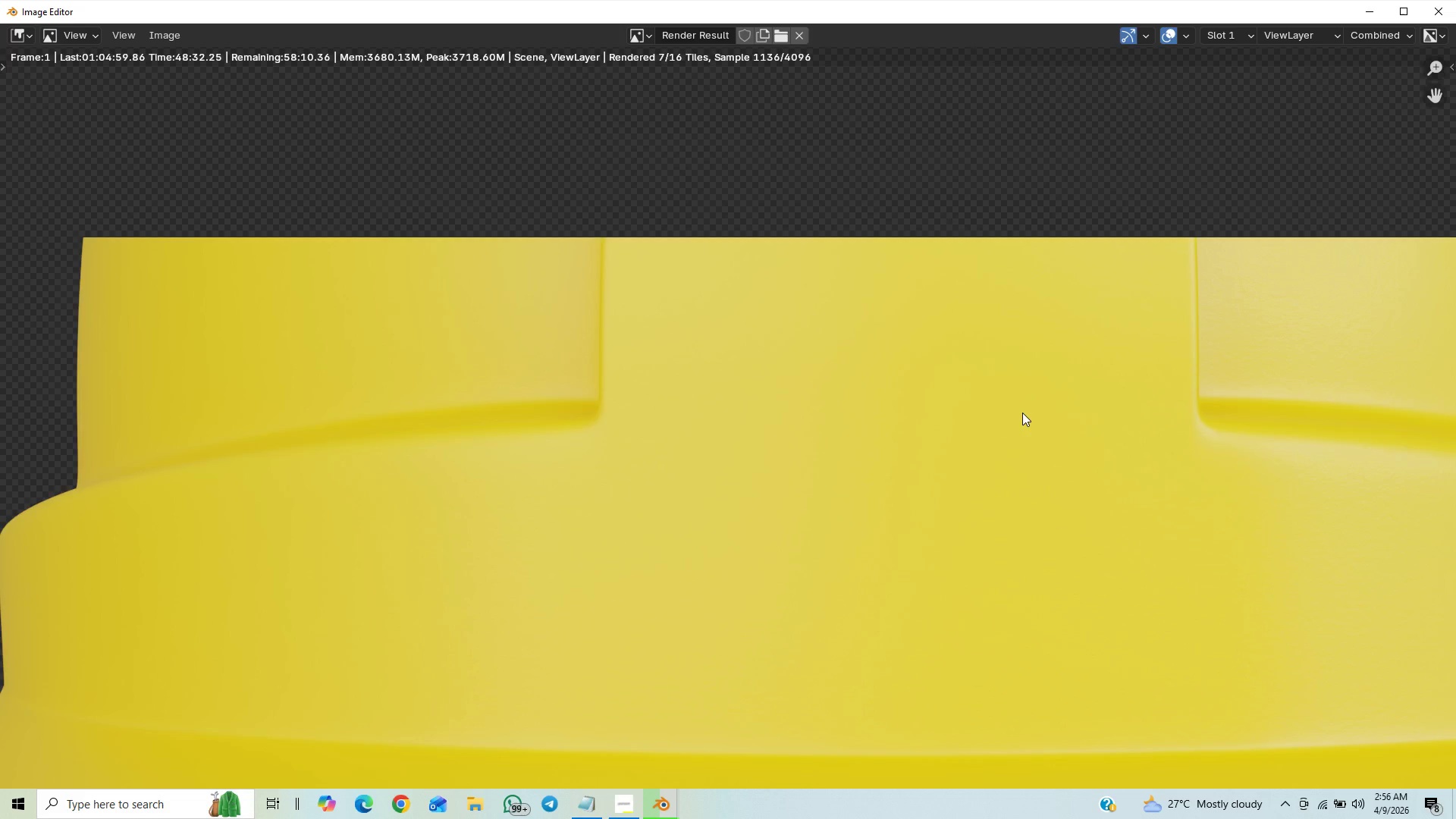 
scroll: coordinate [1022, 413], scroll_direction: down, amount: 3.0
 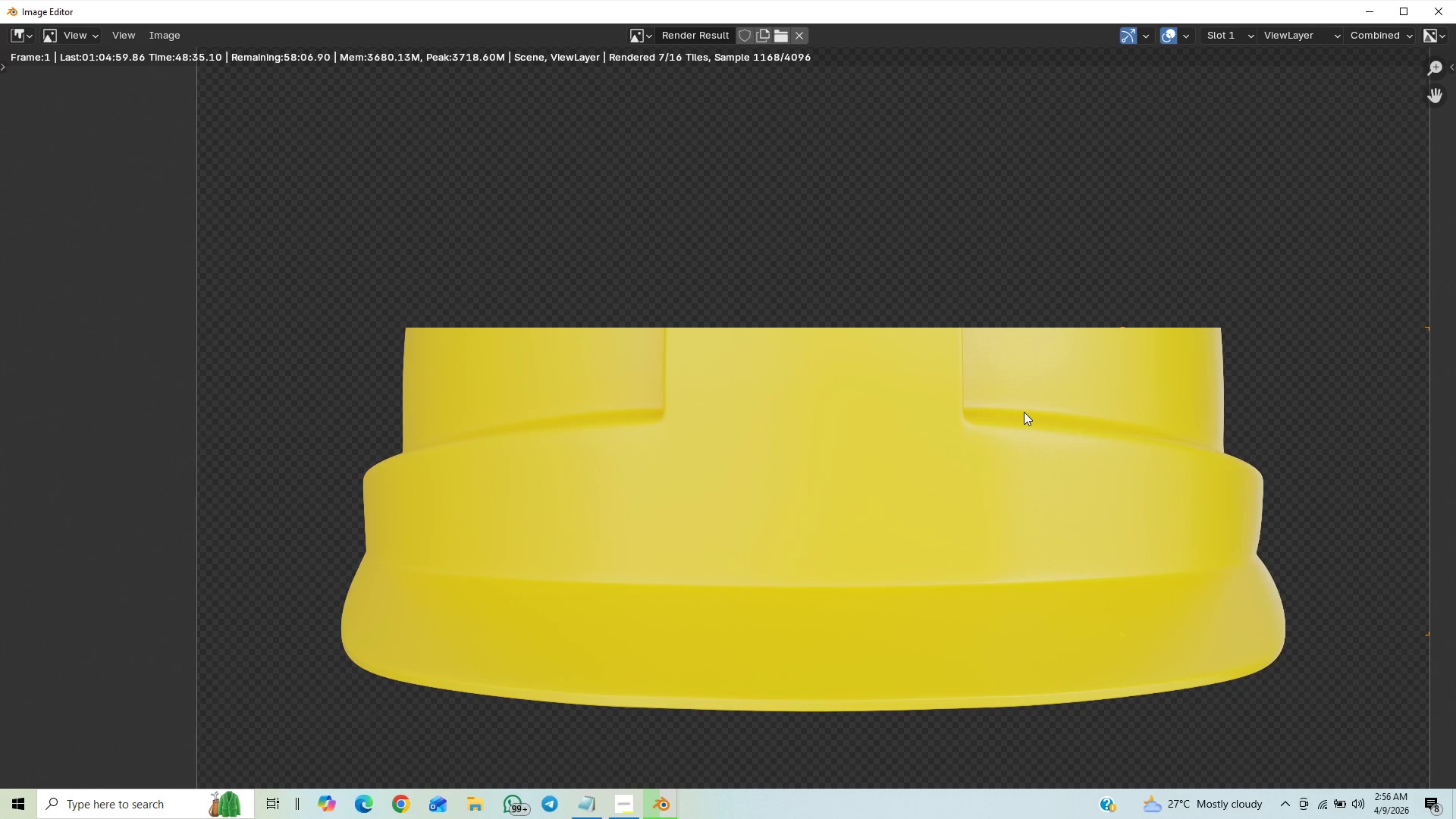 
scroll: coordinate [1024, 412], scroll_direction: up, amount: 1.0
 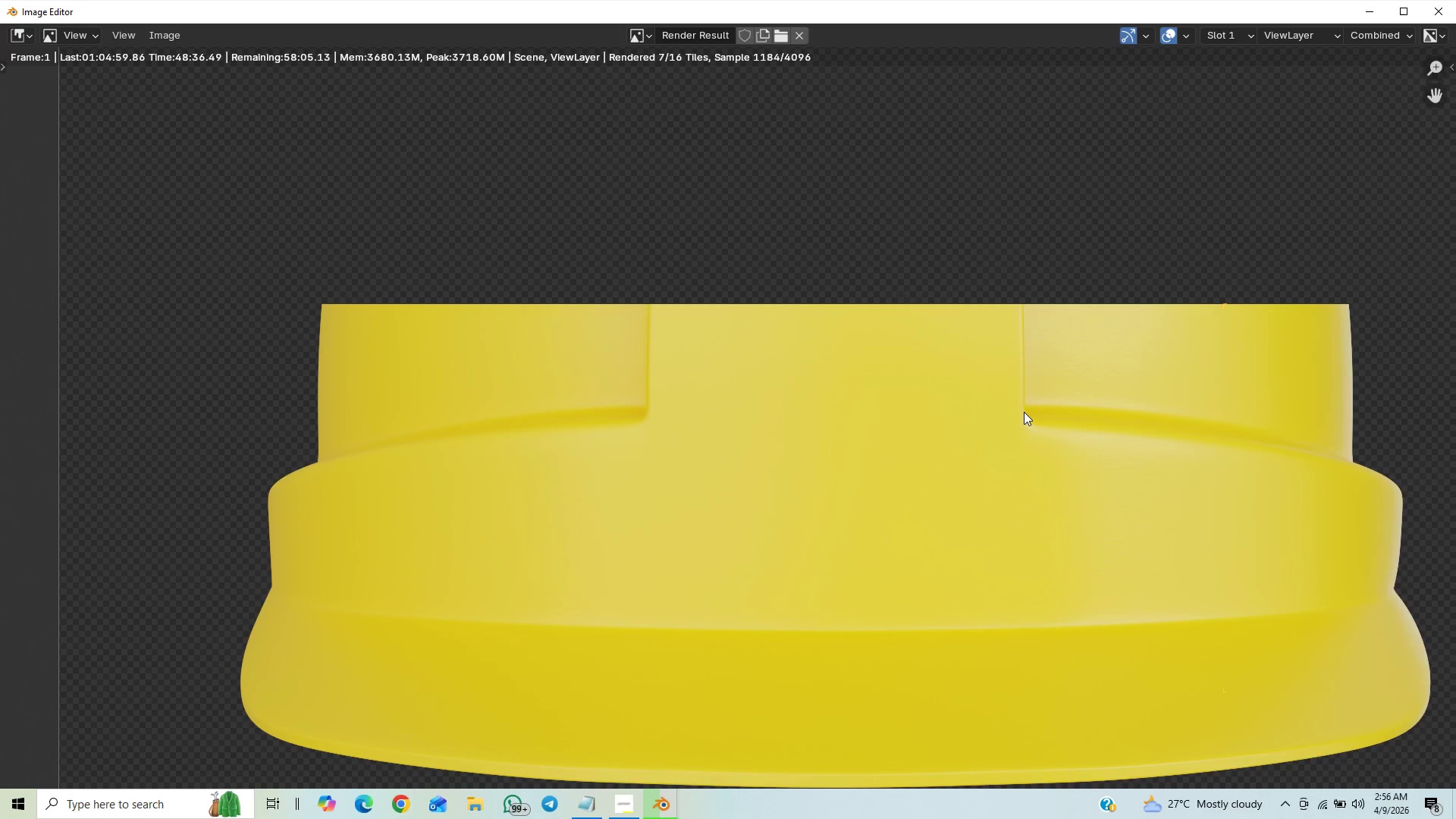 
scroll: coordinate [1024, 413], scroll_direction: down, amount: 6.0
 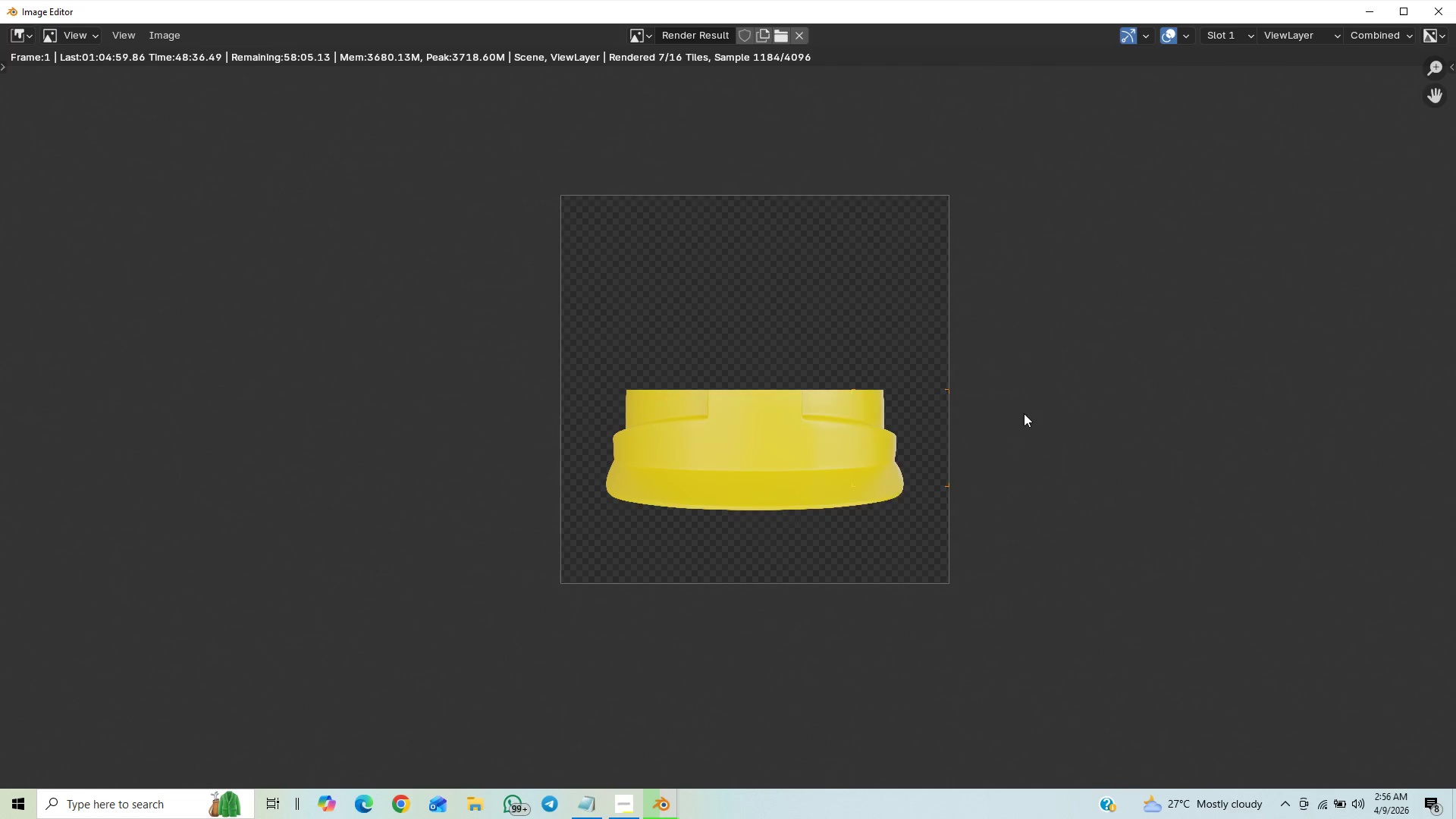 
scroll: coordinate [1024, 413], scroll_direction: up, amount: 2.0
 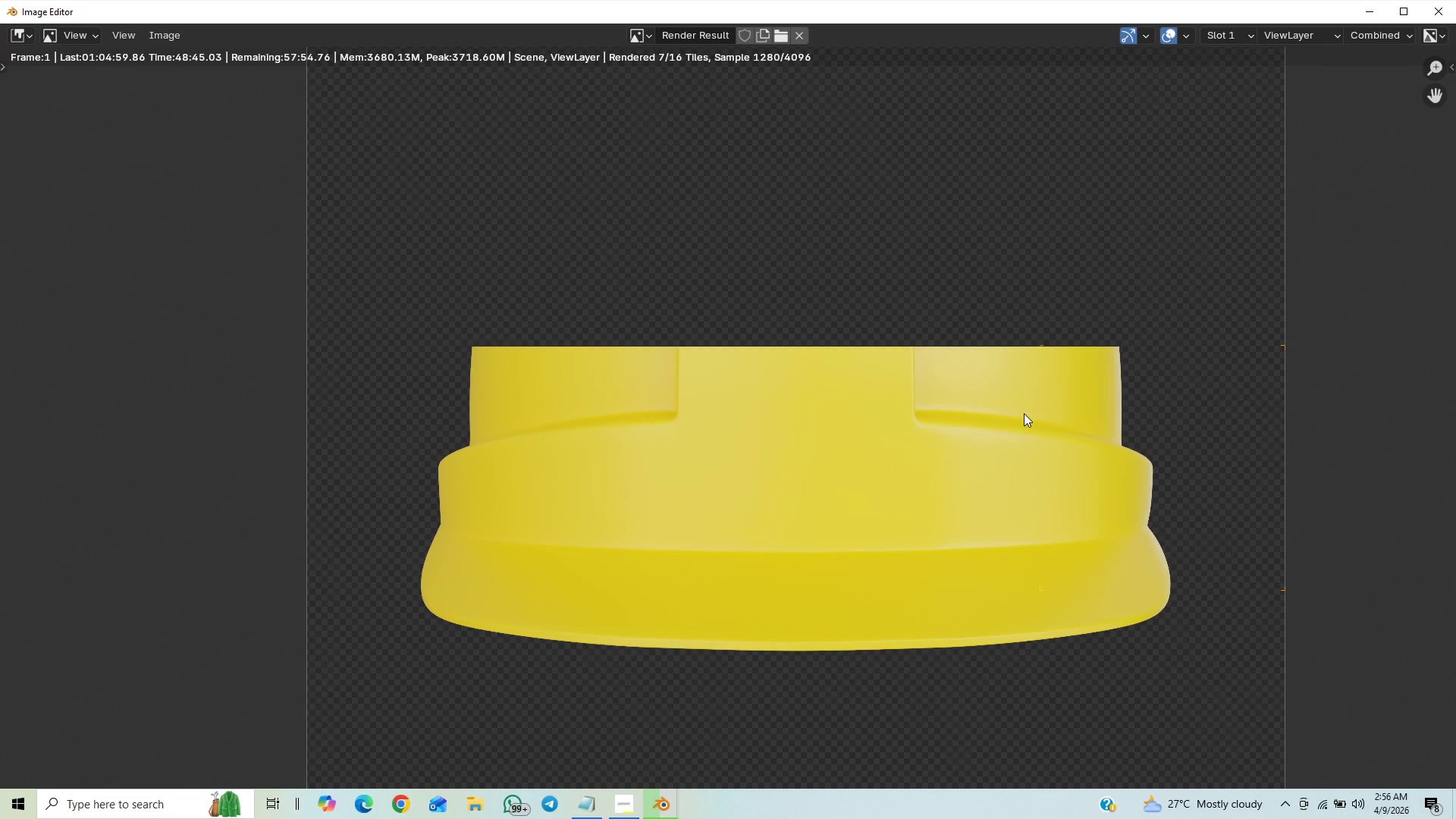 
wait(5.51)
 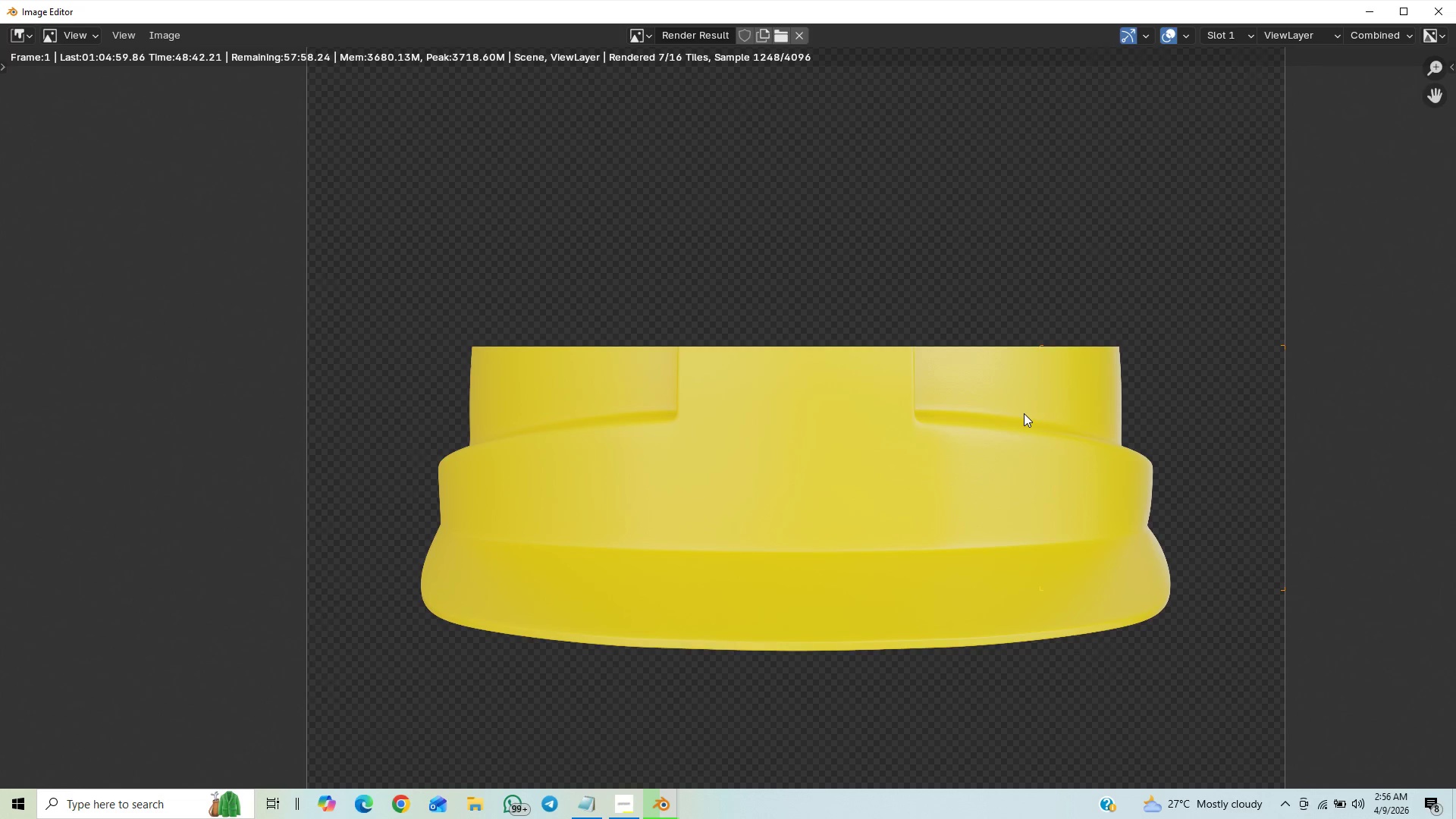 
scroll: coordinate [1024, 413], scroll_direction: up, amount: 1.0
 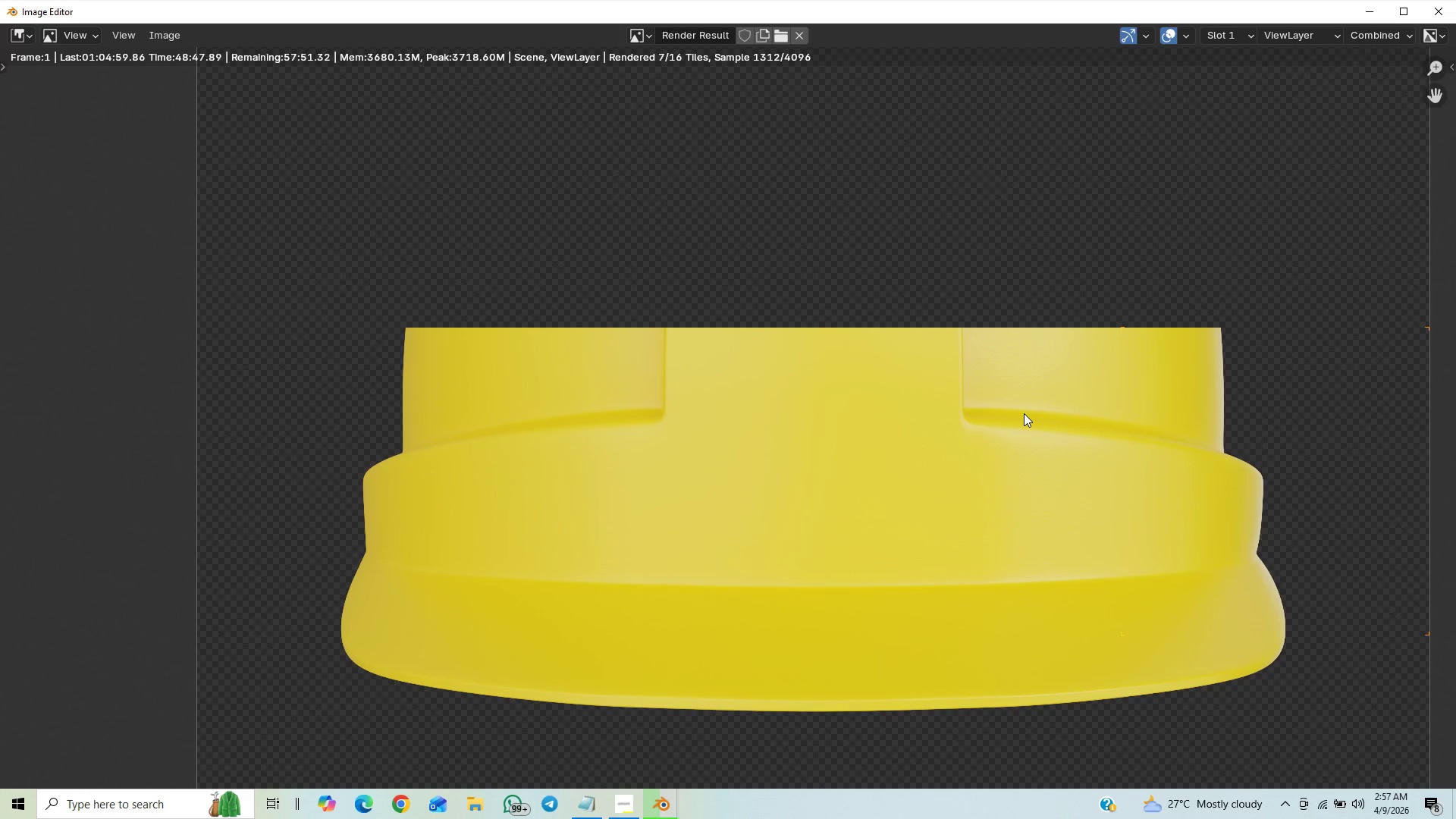 
scroll: coordinate [1024, 413], scroll_direction: down, amount: 1.0
 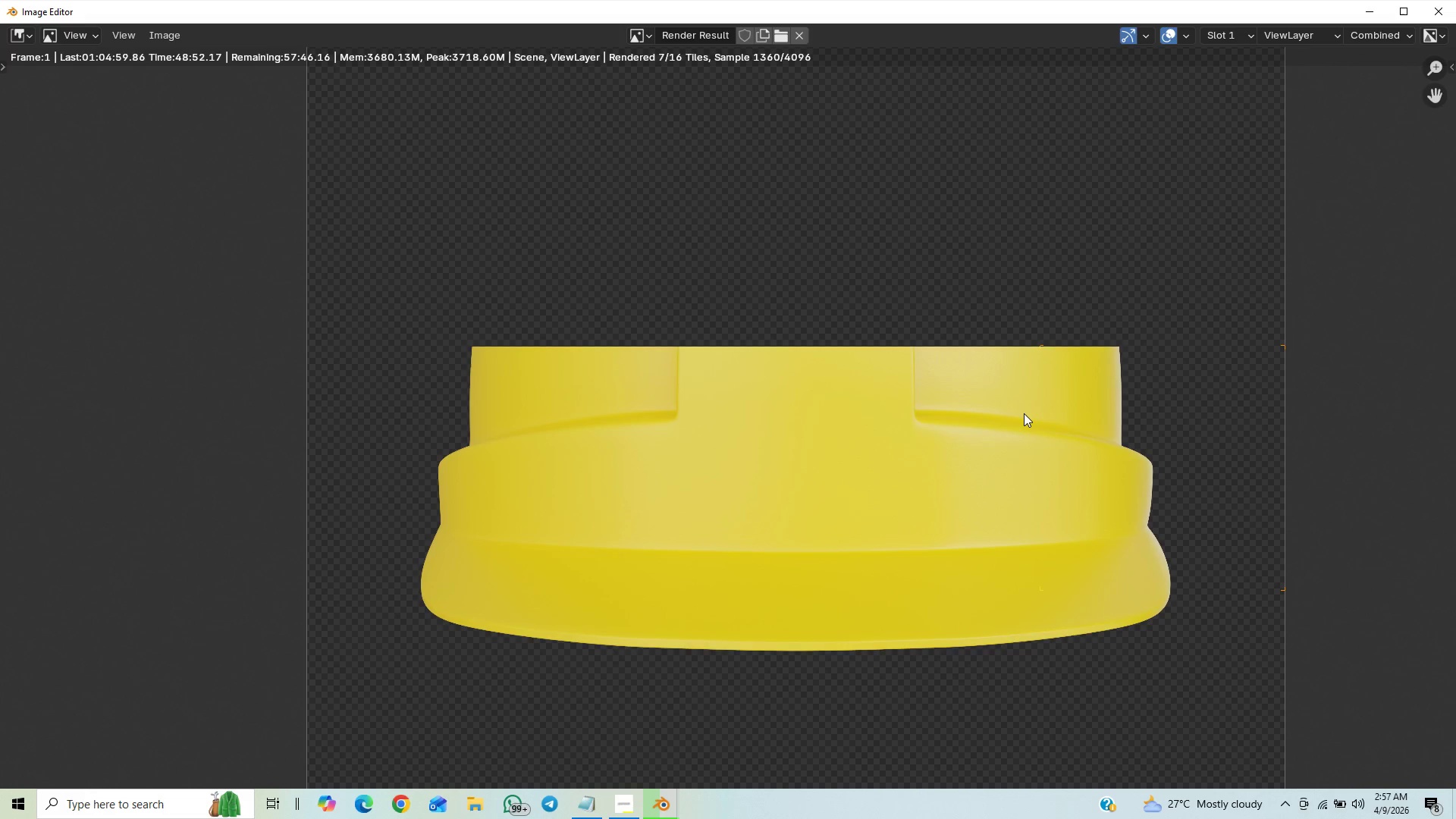 
wait(5.08)
 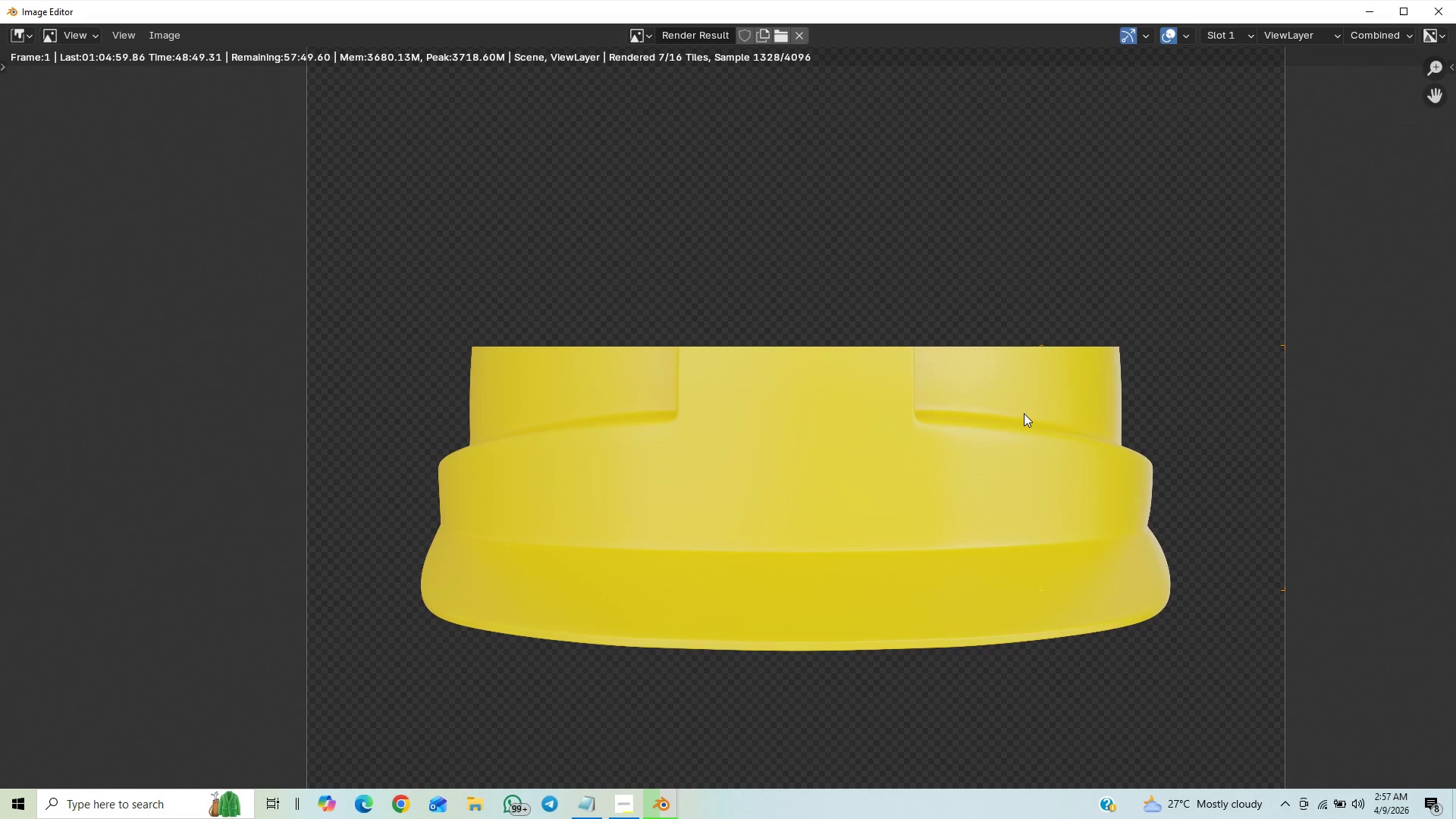 
scroll: coordinate [990, 464], scroll_direction: down, amount: 3.0
 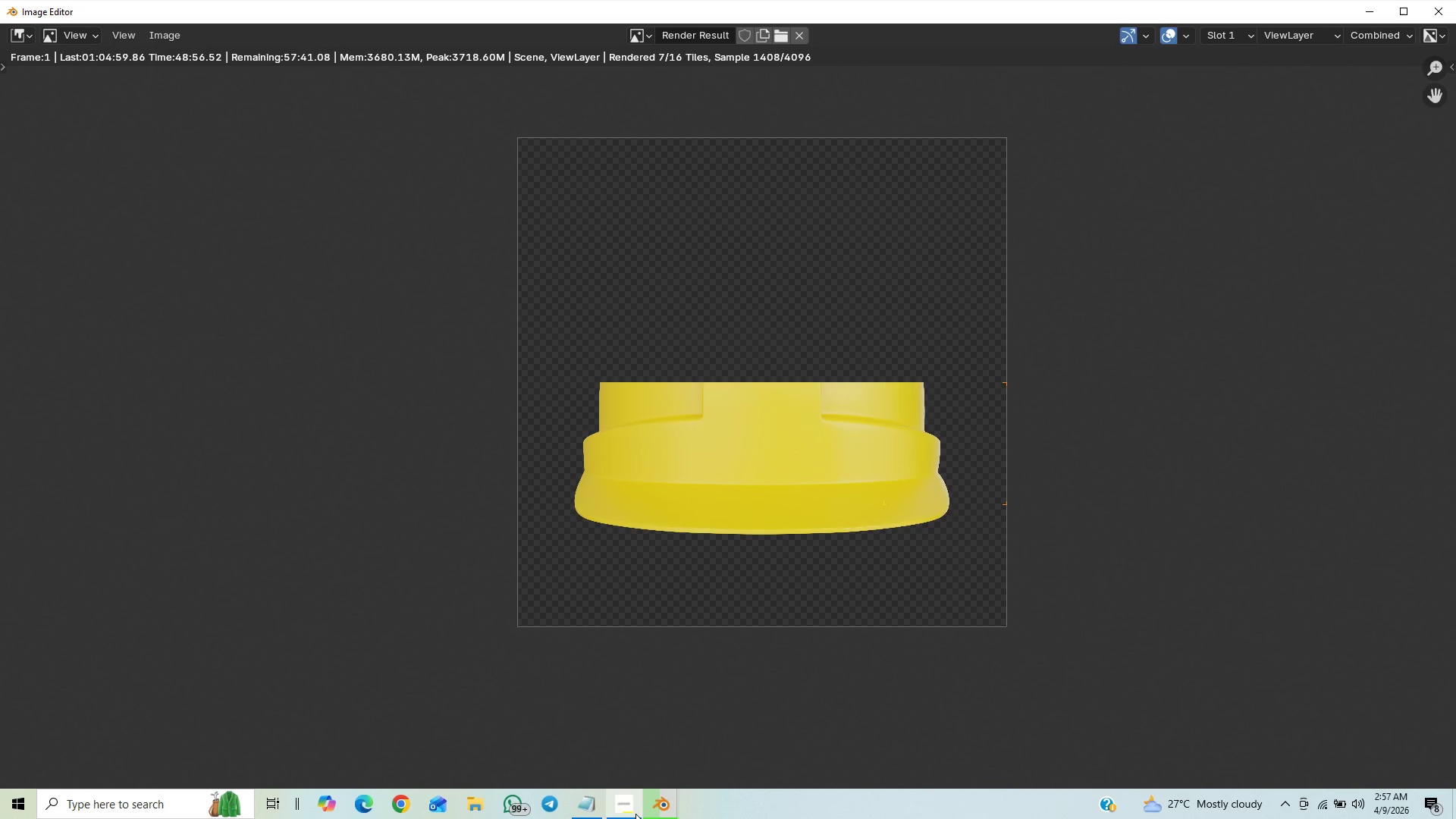 
left_click([626, 813])